 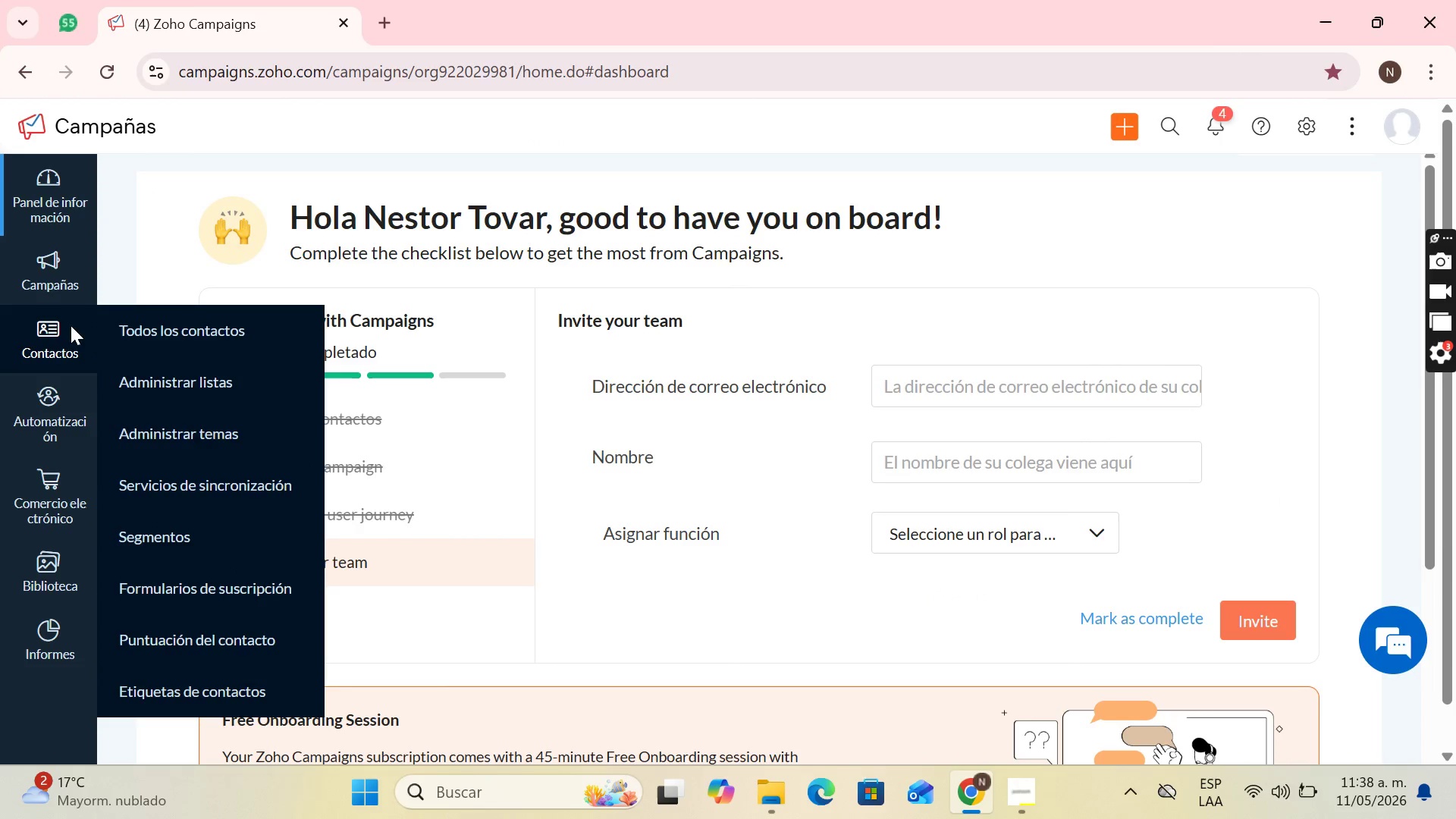 
left_click([237, 423])
 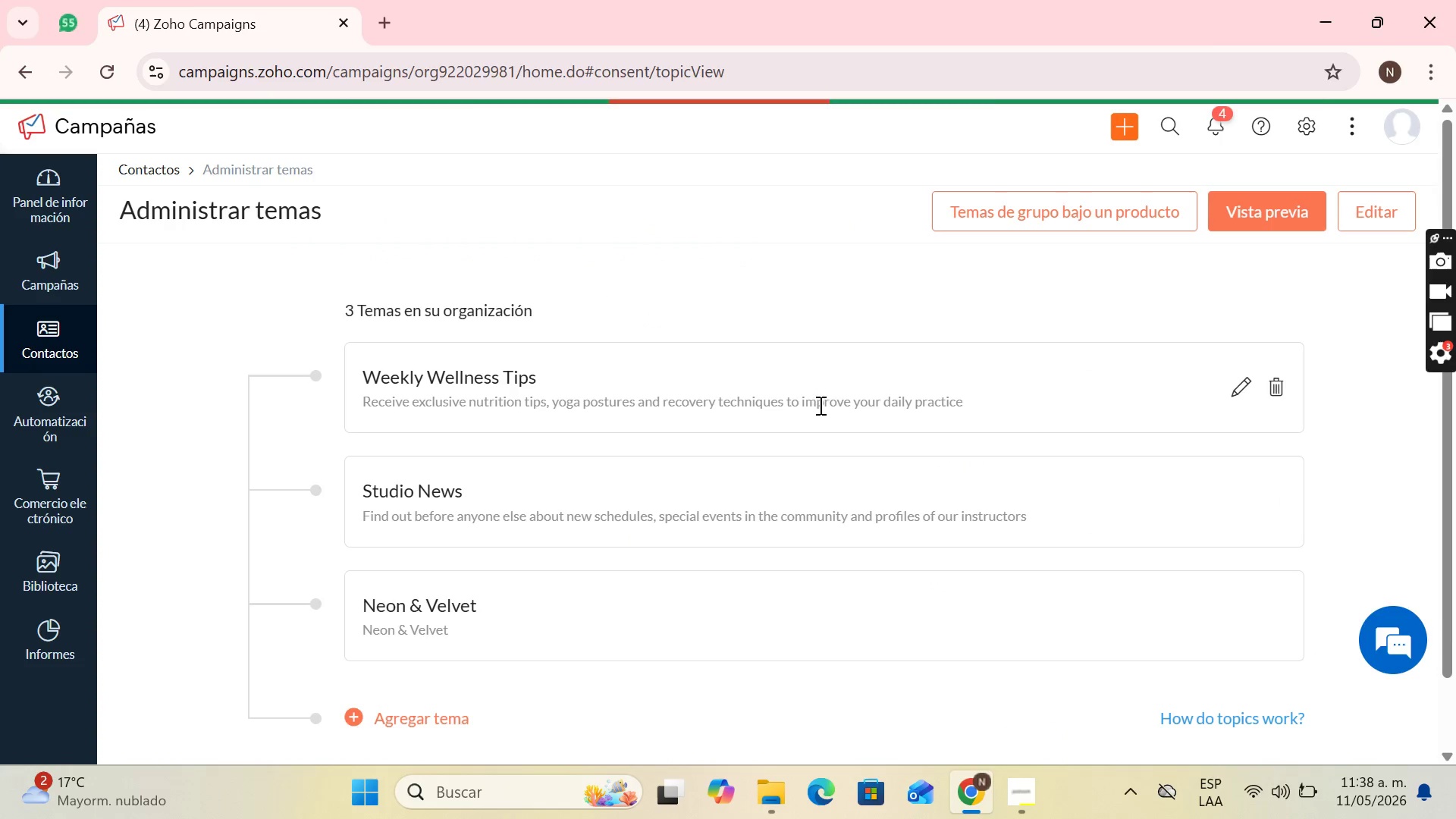 
scroll: coordinate [624, 466], scroll_direction: down, amount: 3.0
 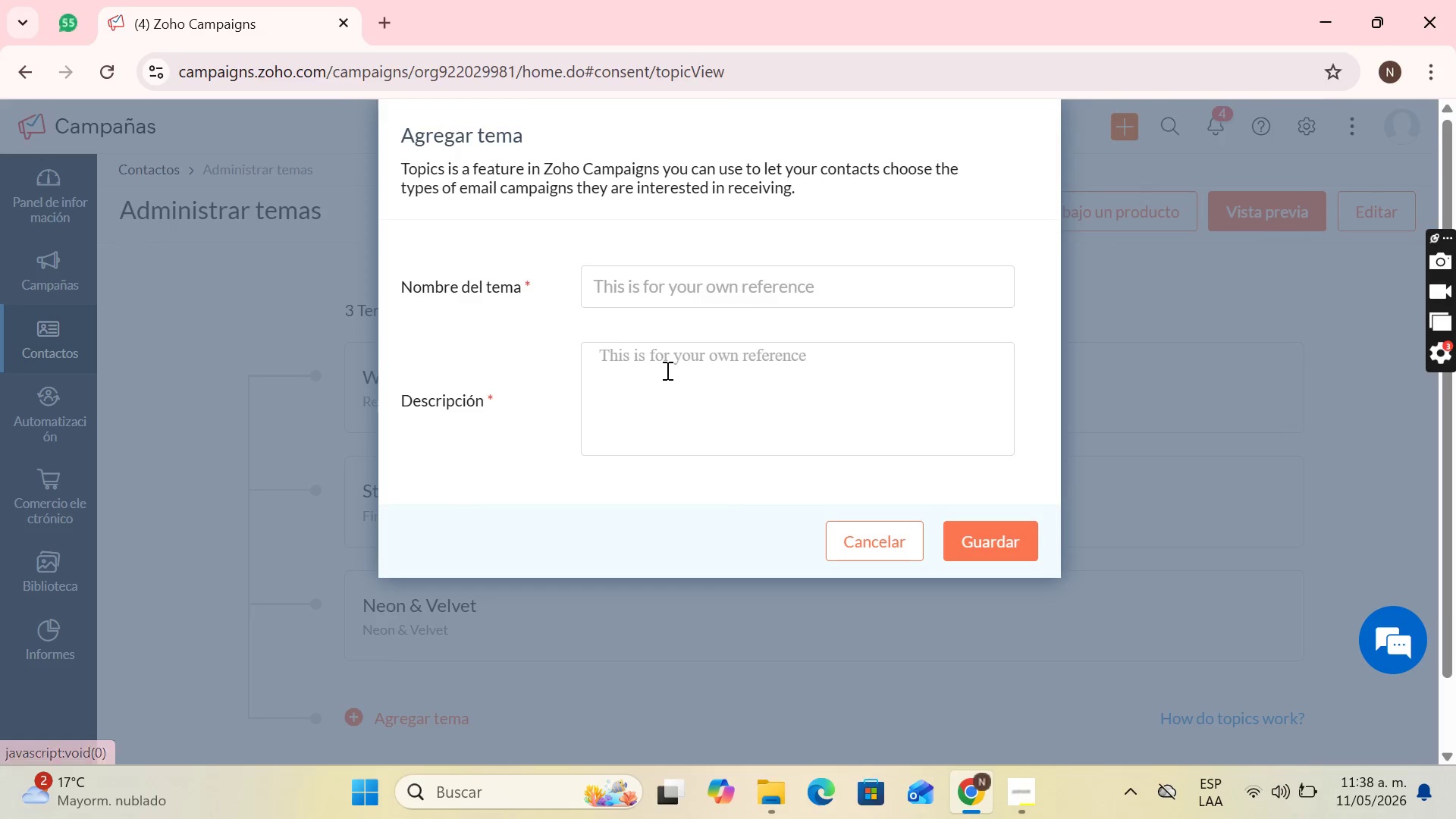 
left_click([772, 288])
 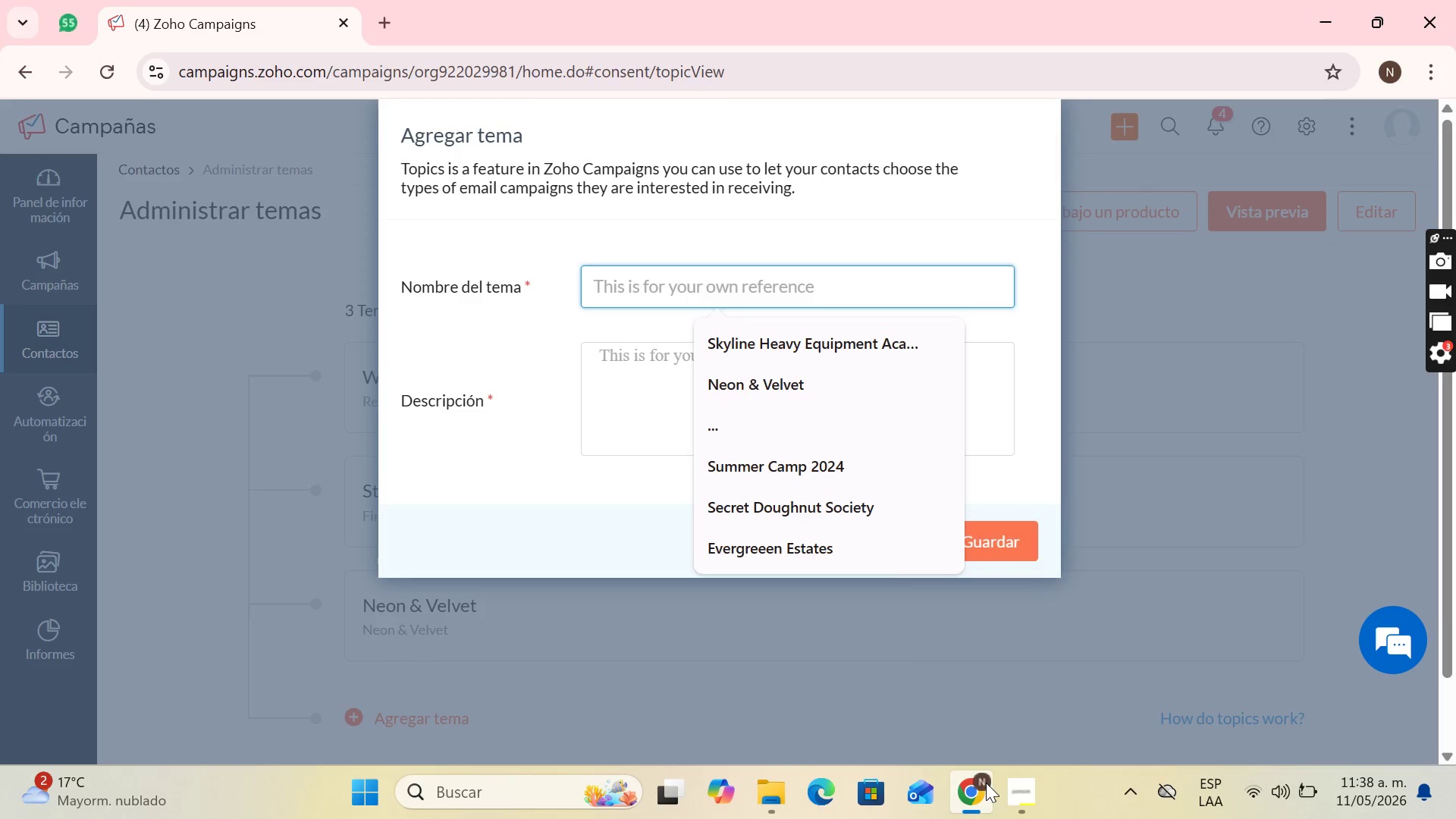 
left_click([1025, 799])